 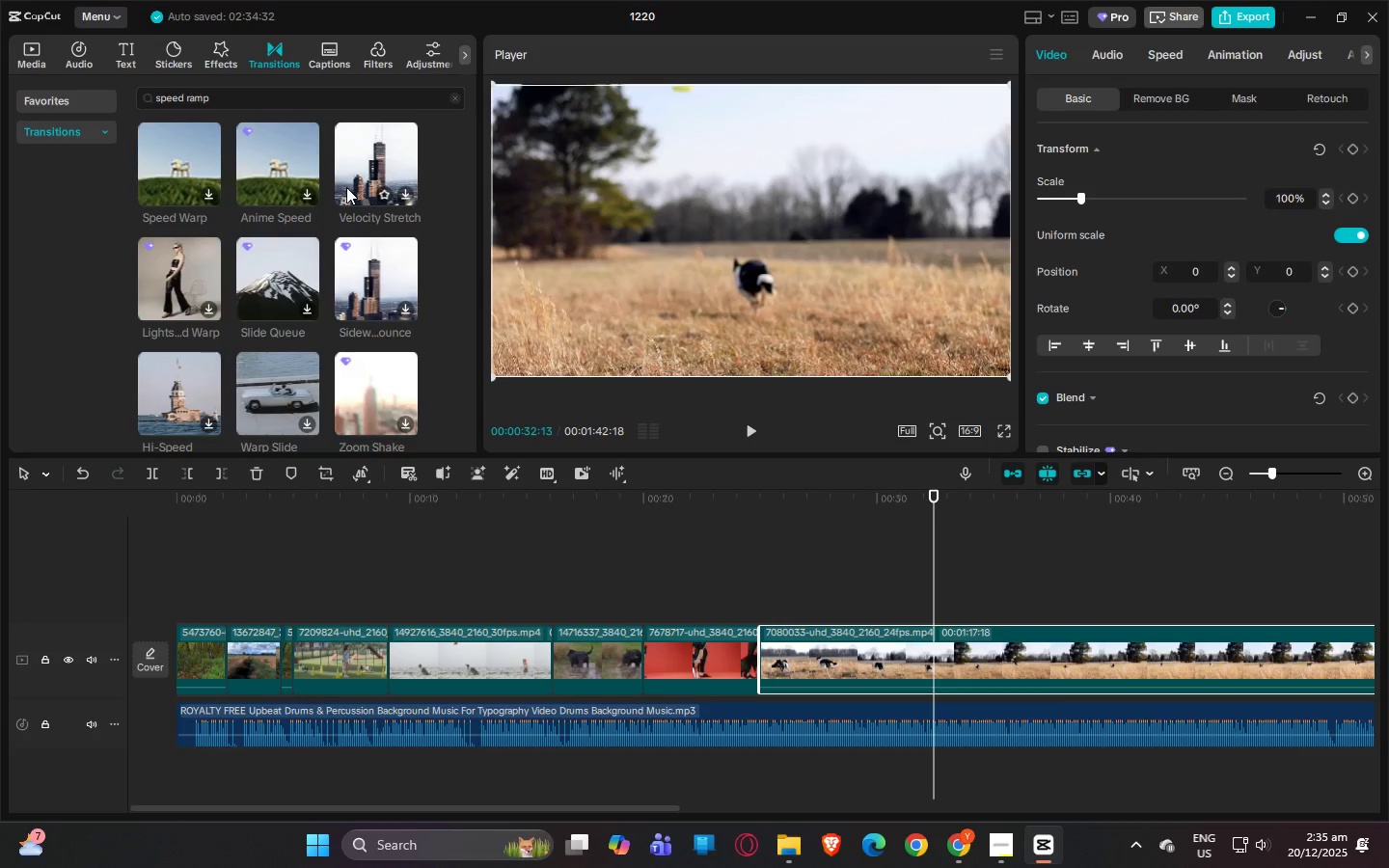 
left_click([139, 364])
 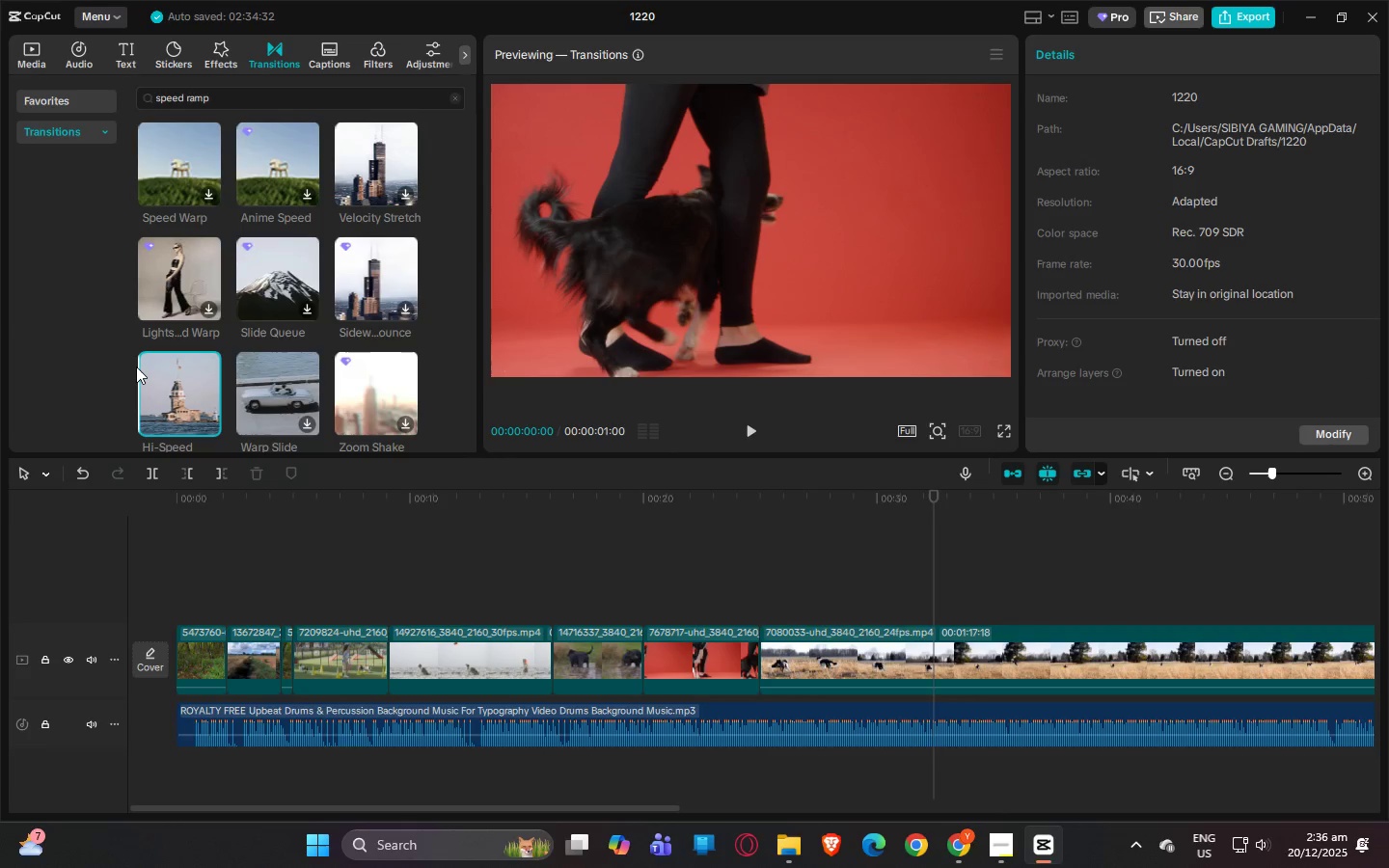 
wait(6.01)
 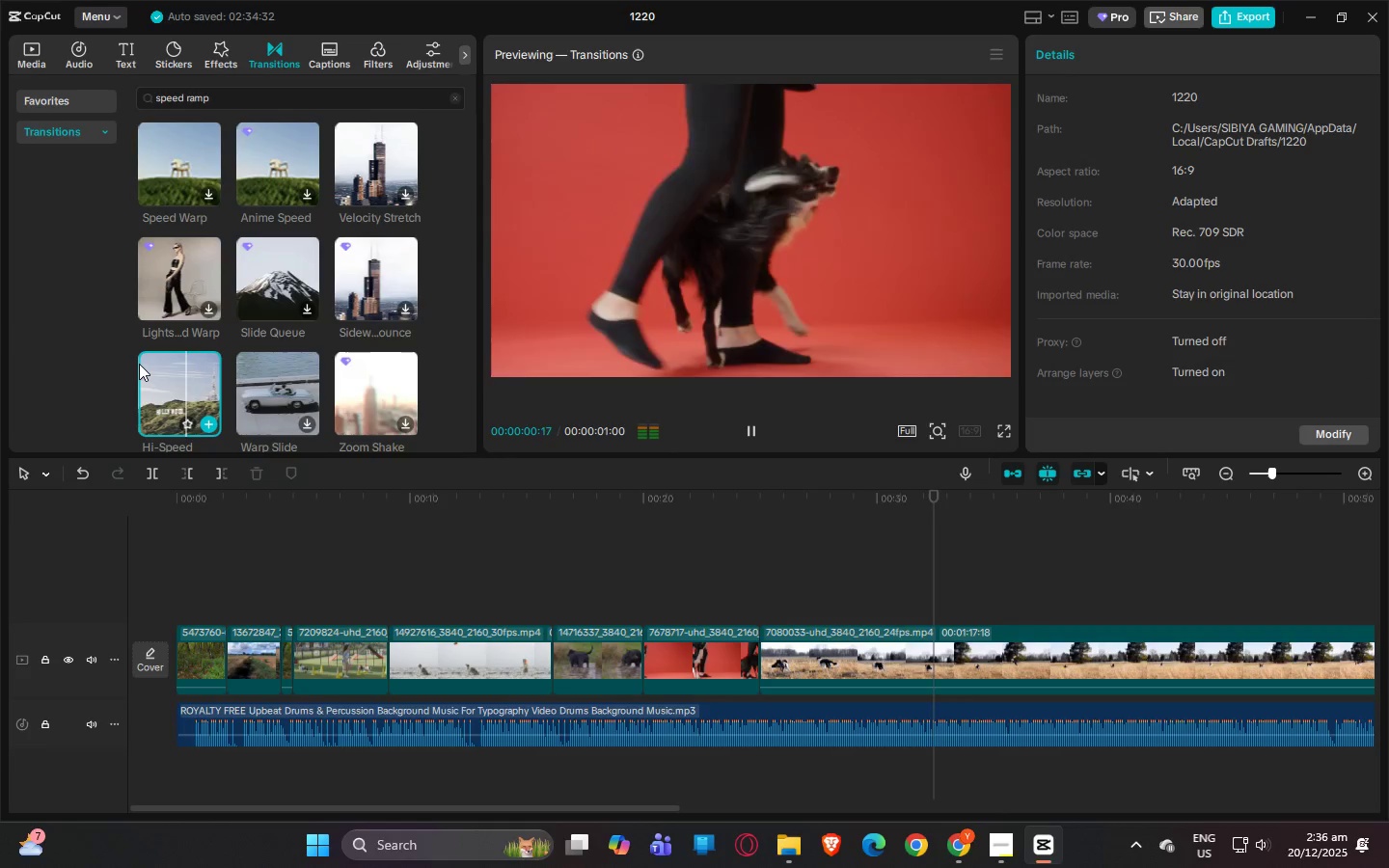 
left_click([286, 363])
 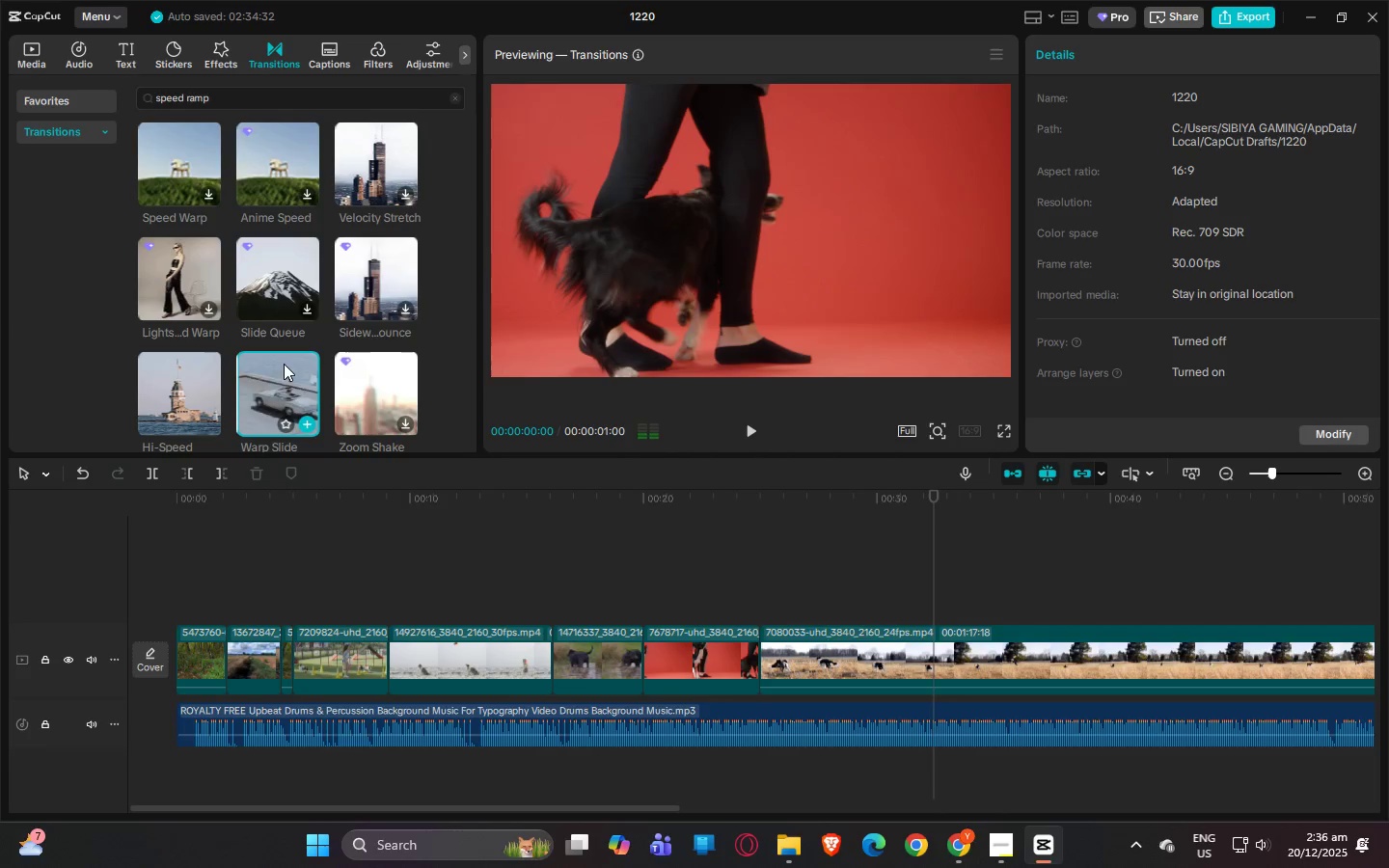 
left_click([688, 588])
 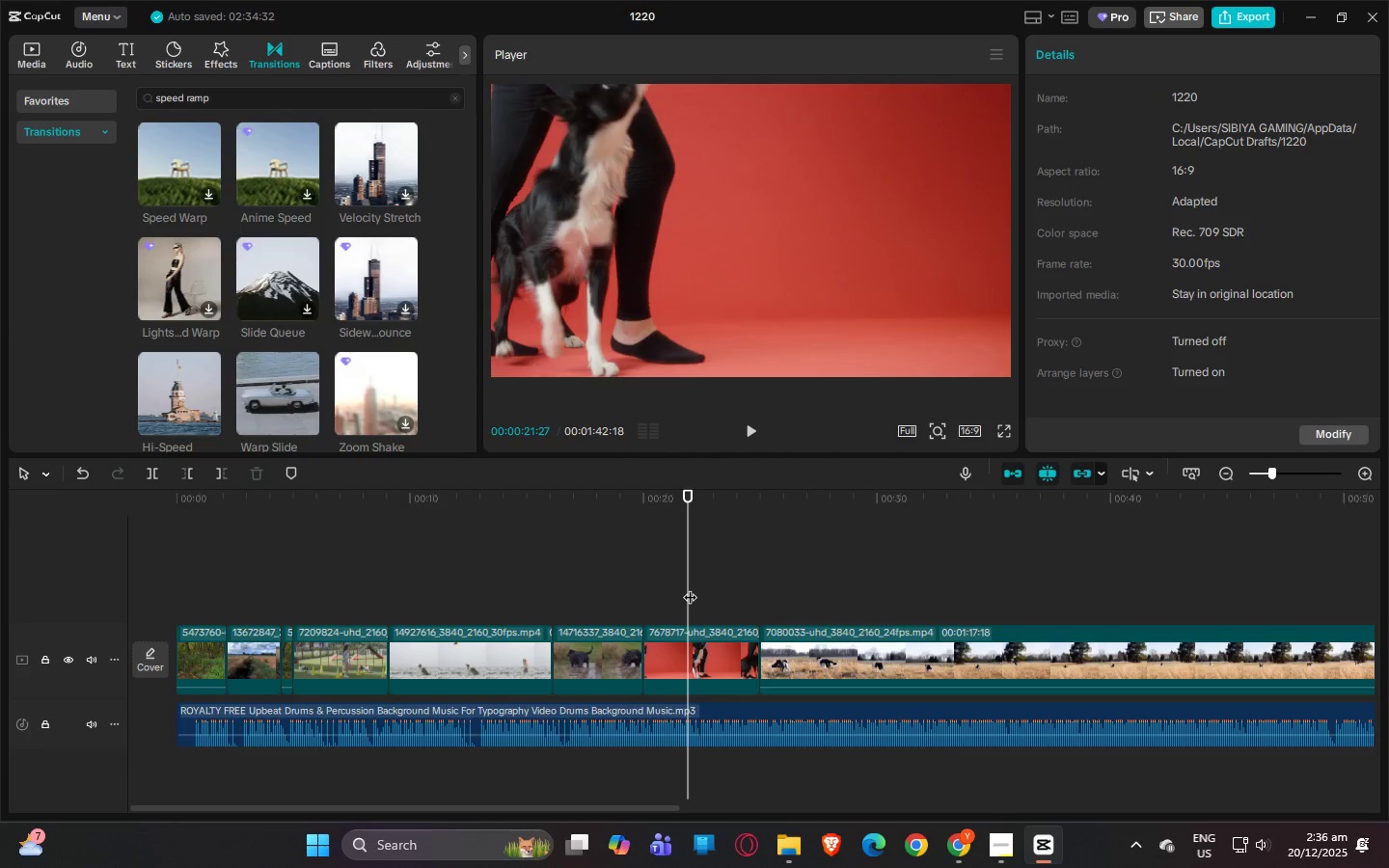 
left_click_drag(start_coordinate=[593, 573], to_coordinate=[586, 574])
 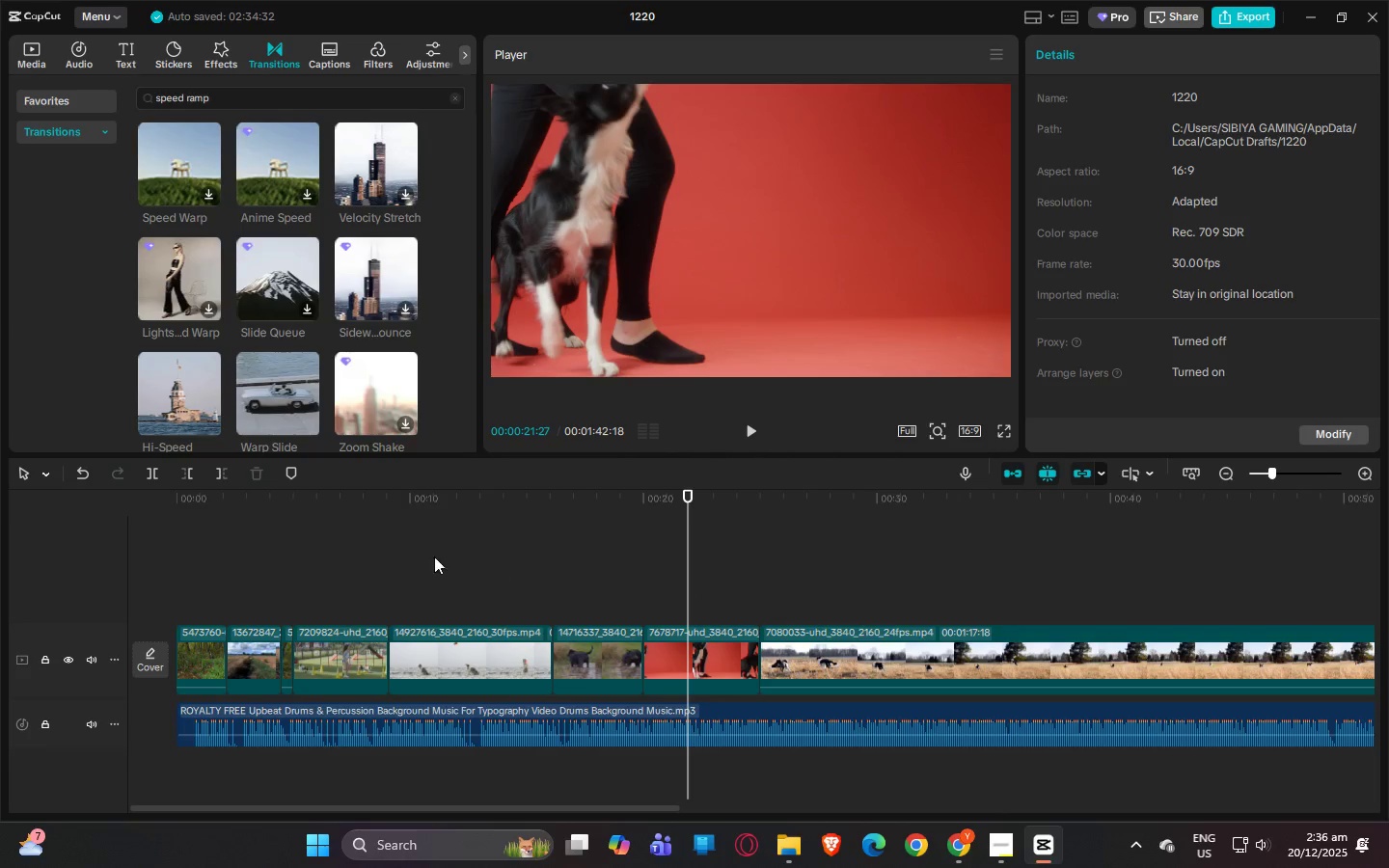 
left_click_drag(start_coordinate=[433, 556], to_coordinate=[252, 537])
 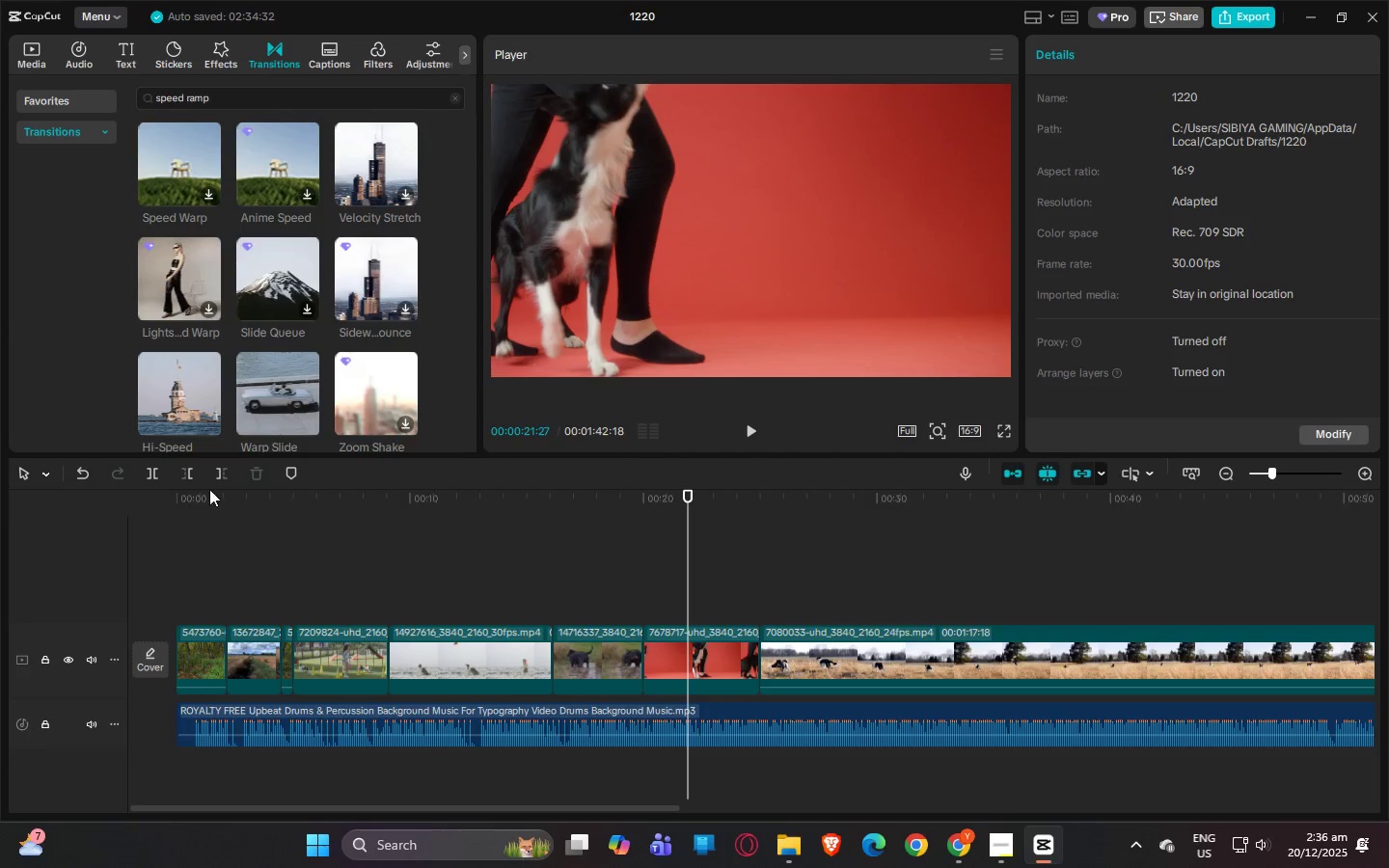 
left_click_drag(start_coordinate=[211, 489], to_coordinate=[124, 499])
 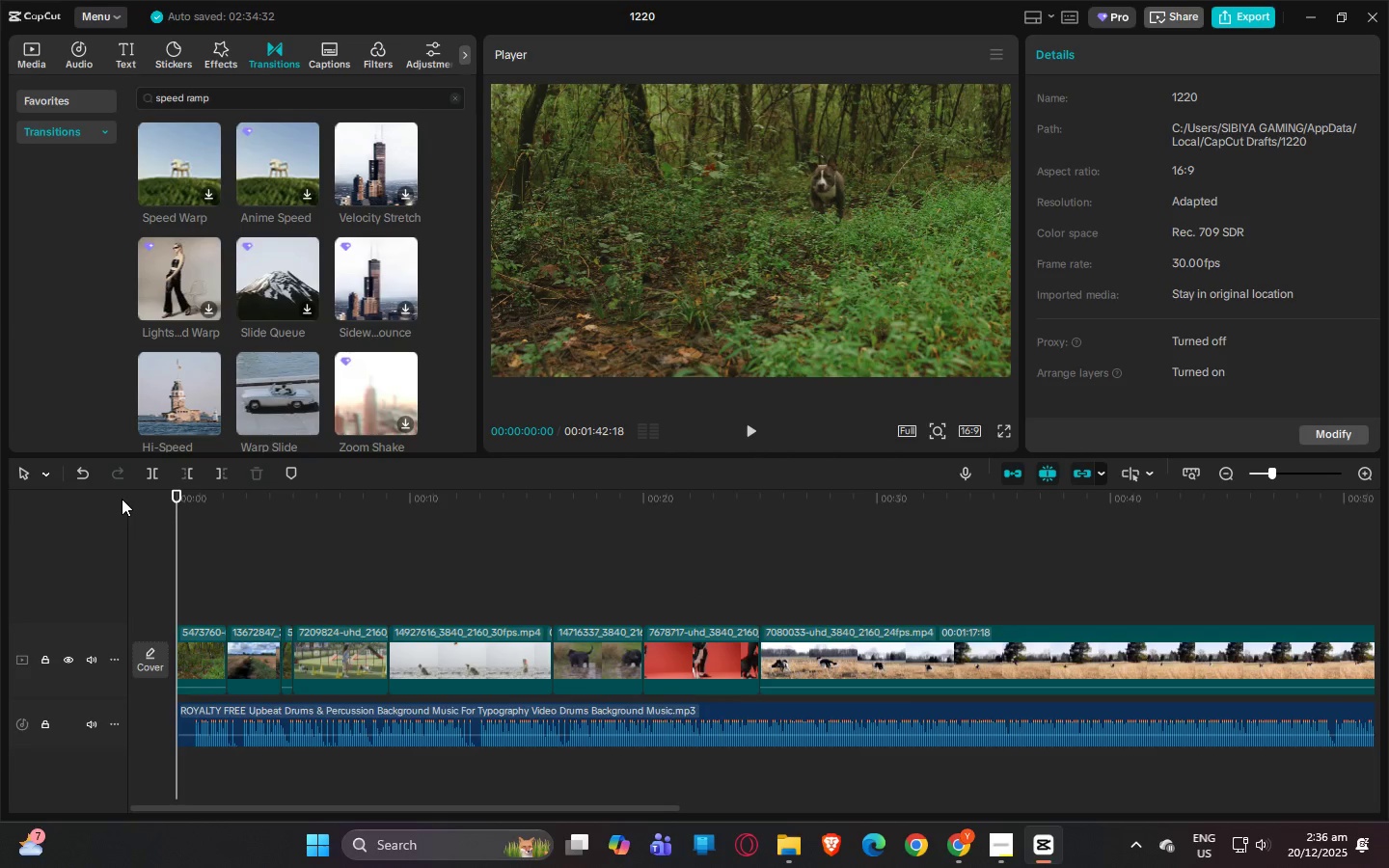 
key(Space)
 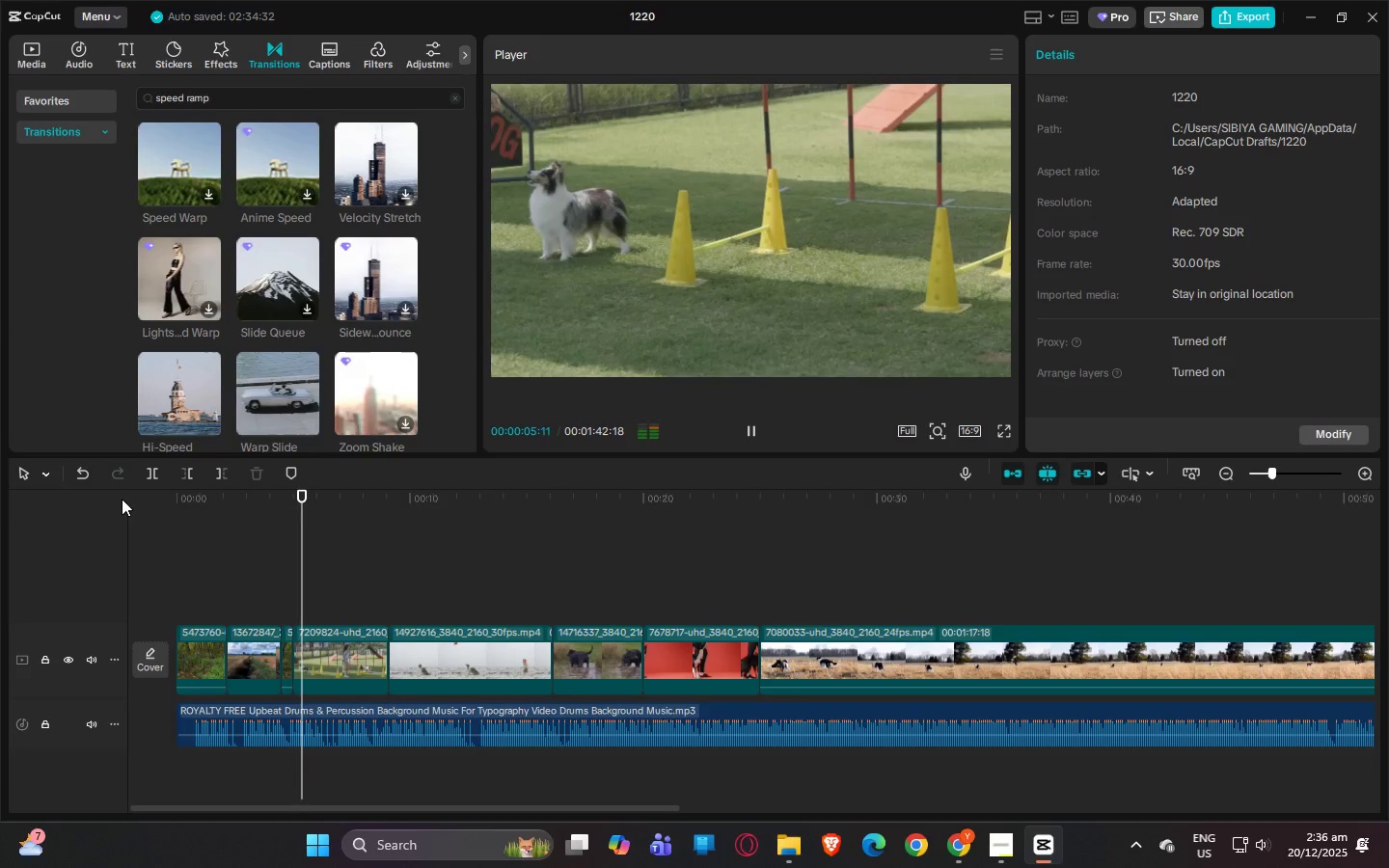 
wait(7.23)
 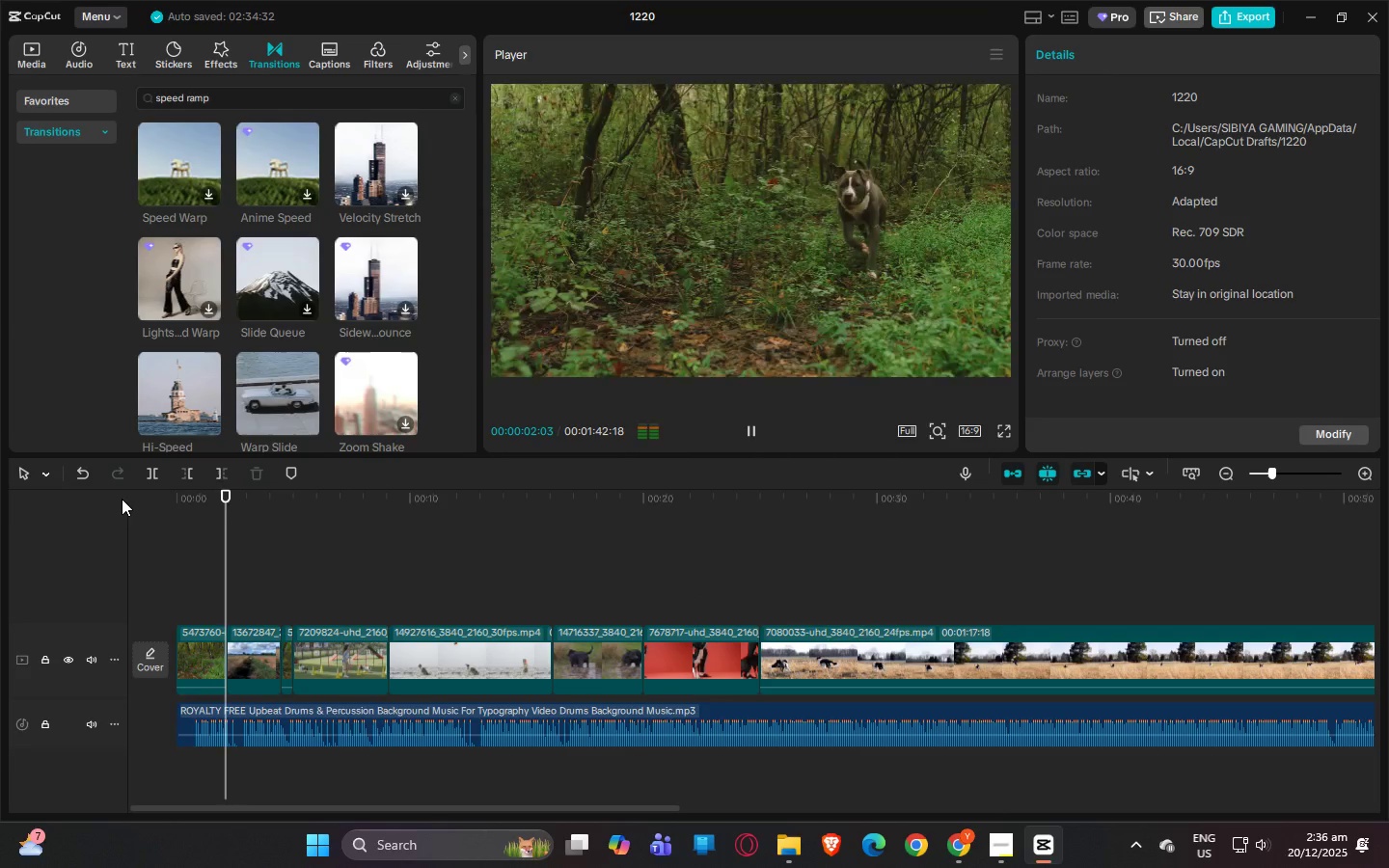 
key(Space)
 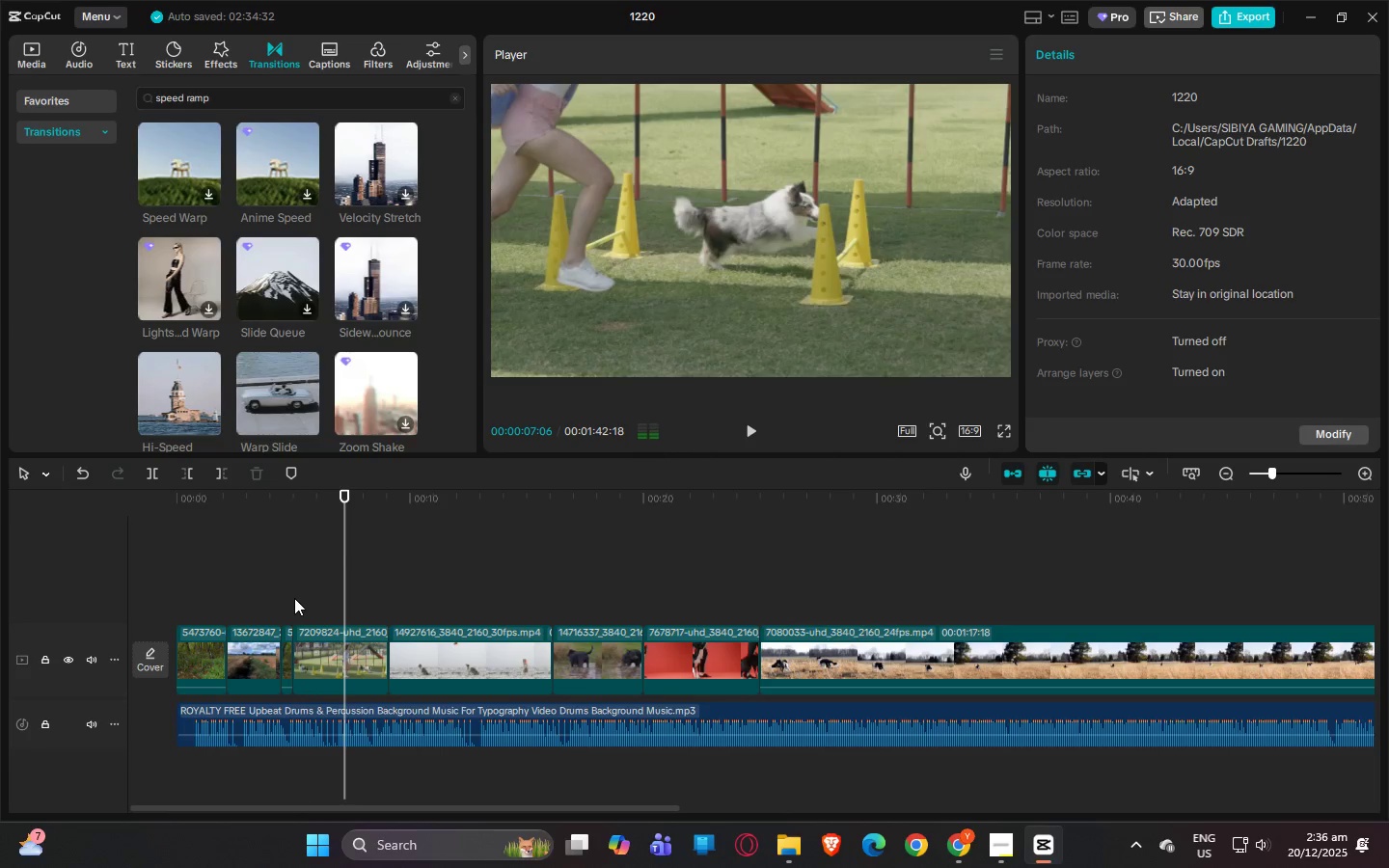 
key(Alt+AltLeft)
 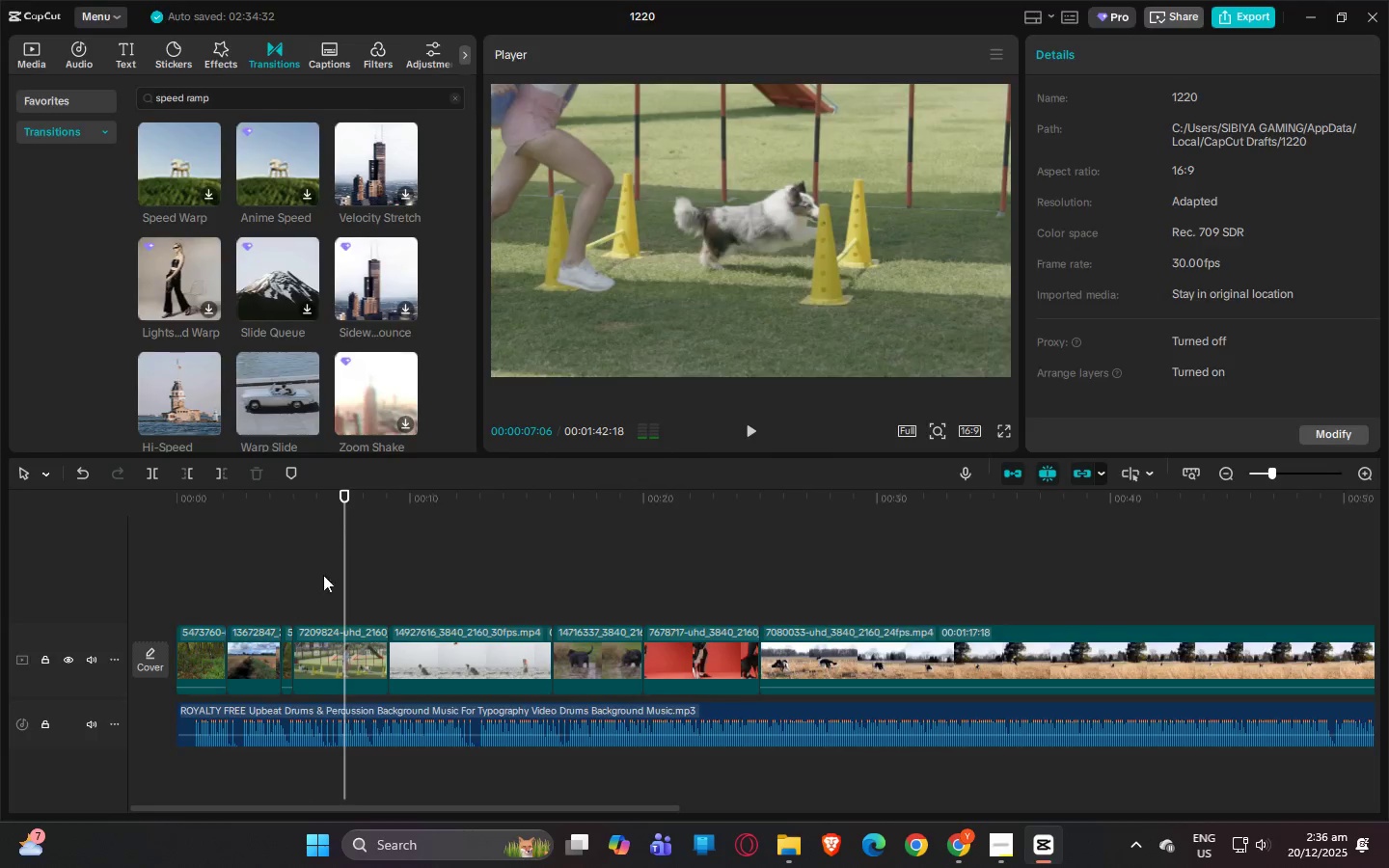 
key(Alt+Tab)